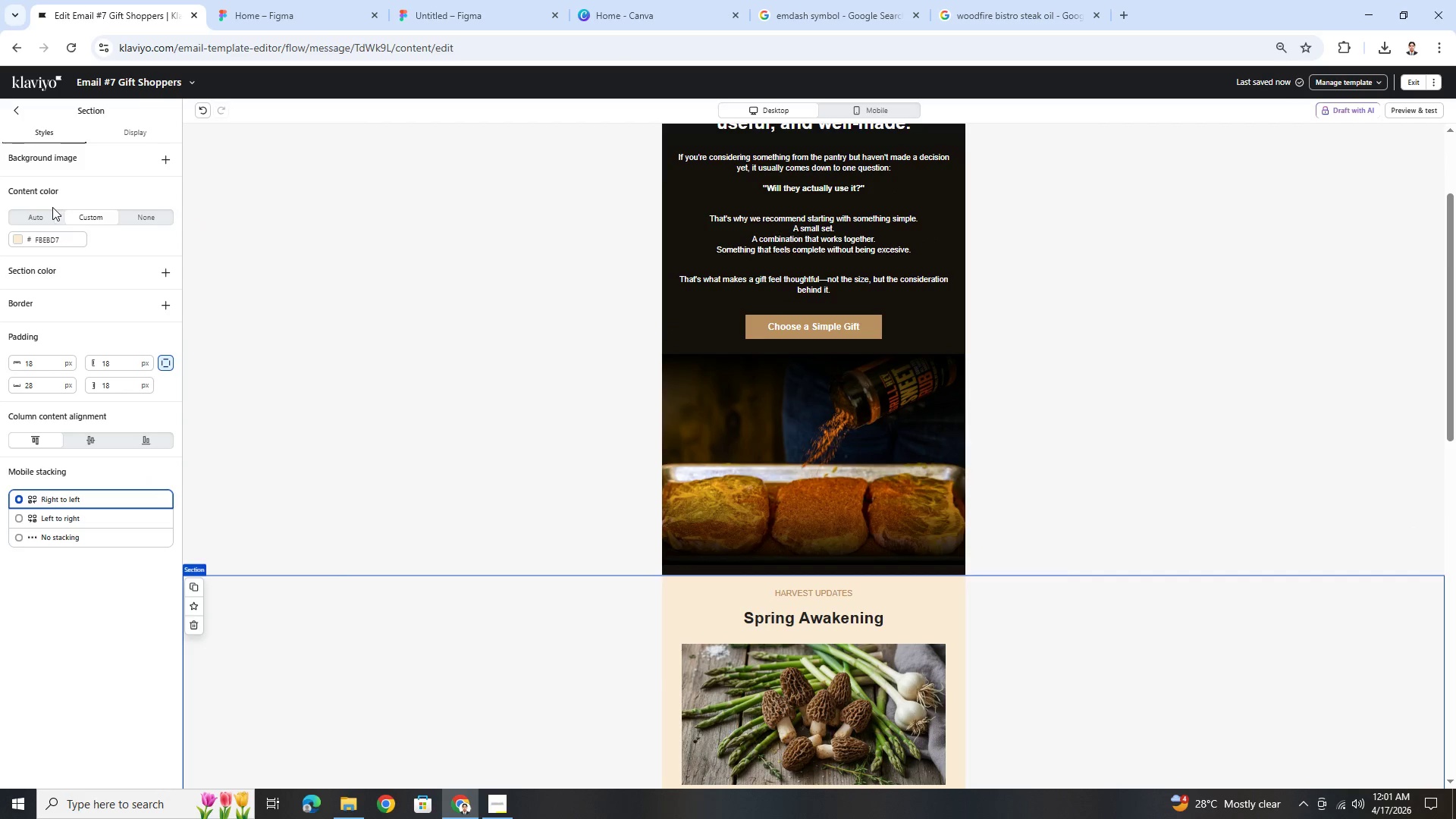 
left_click([846, 450])
 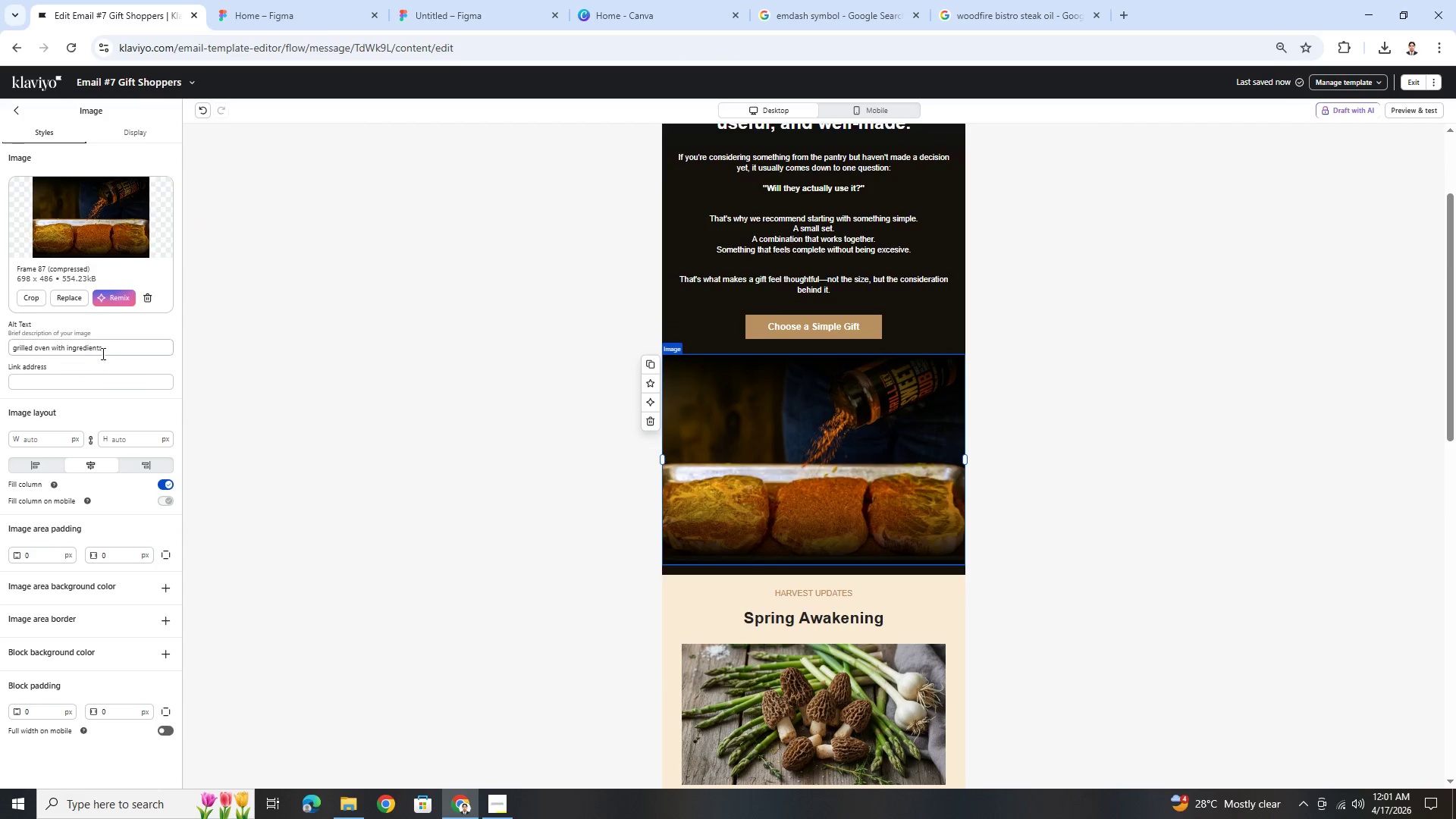 
double_click([107, 348])
 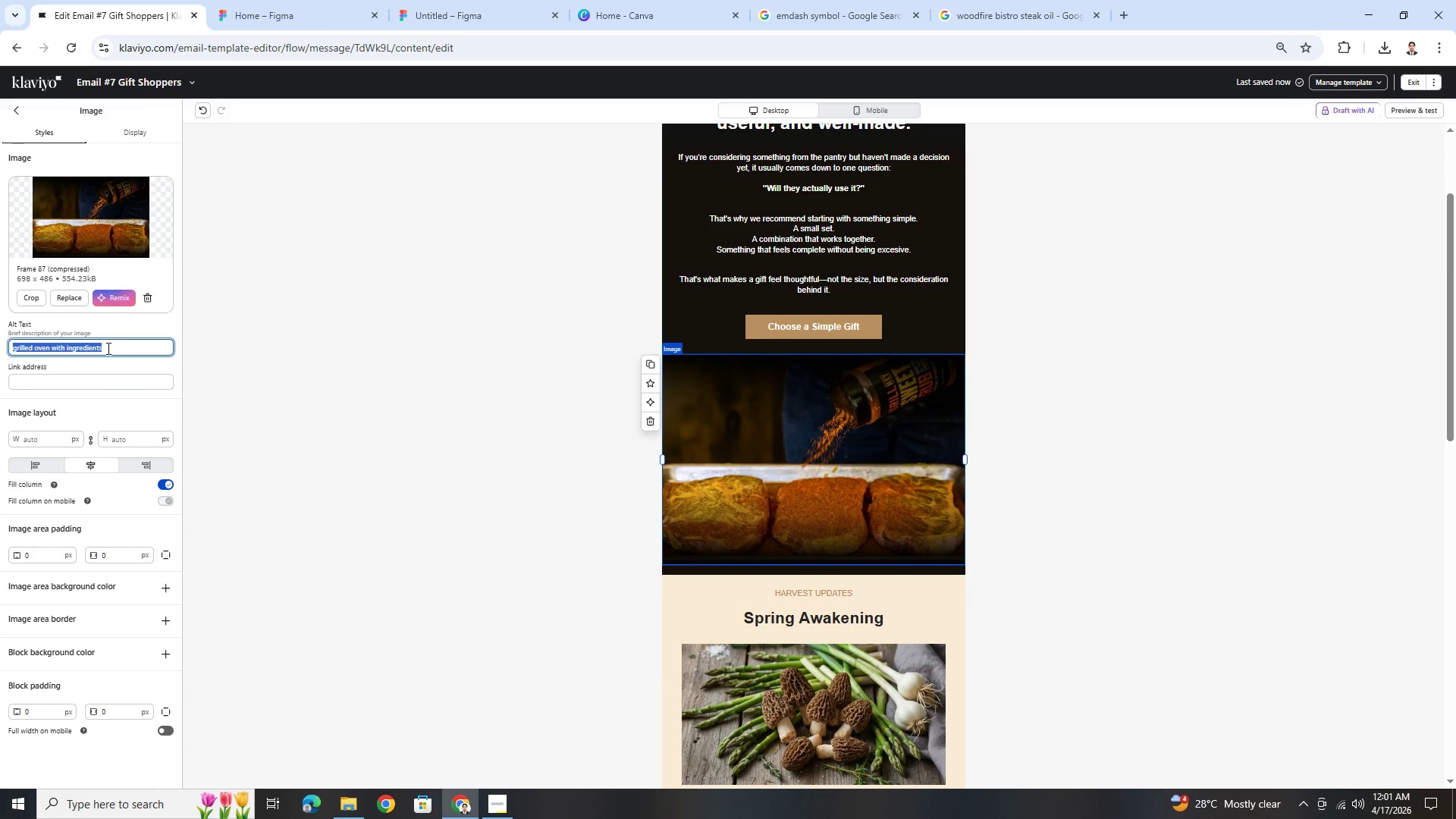 
triple_click([107, 348])
 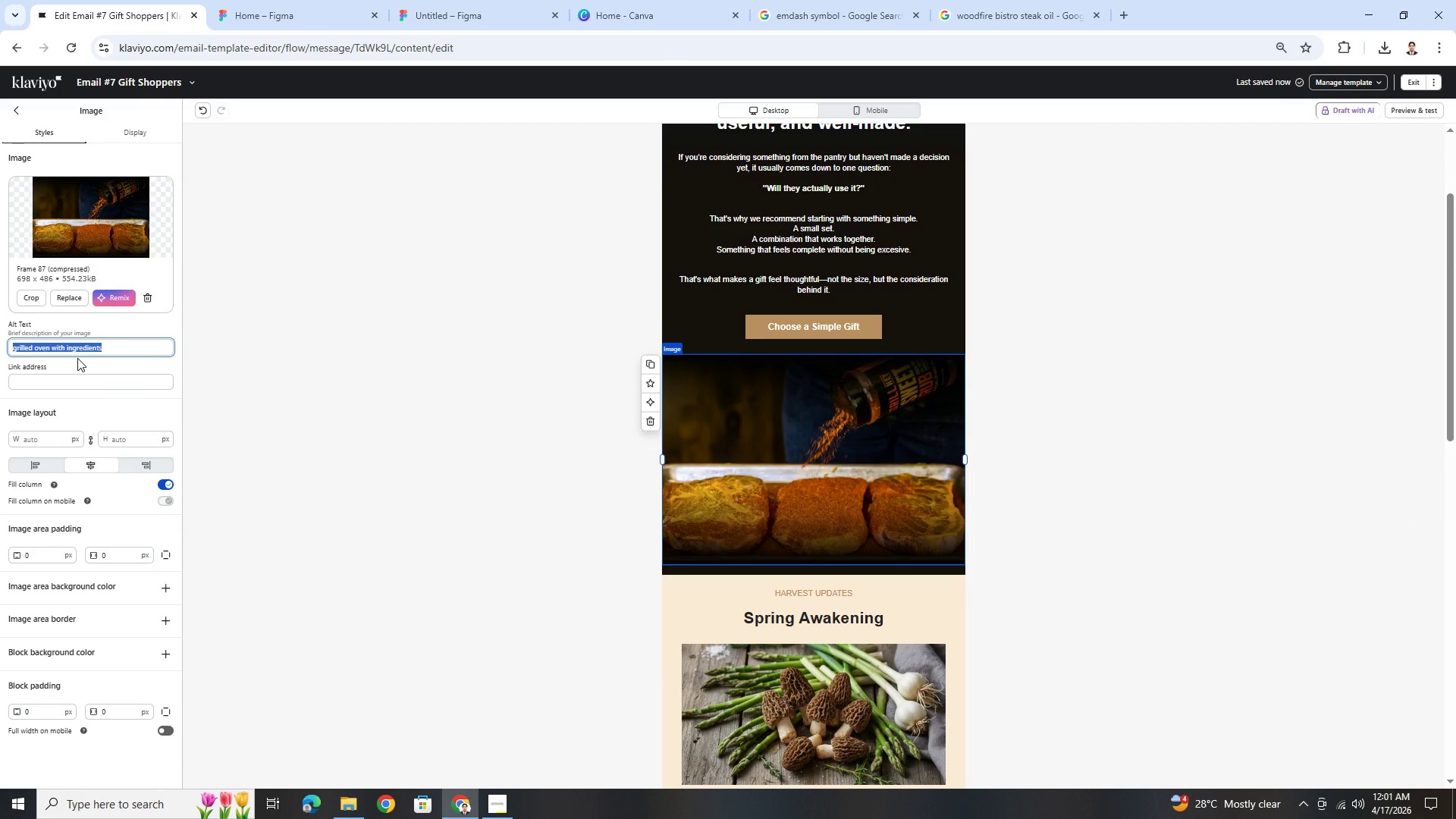 
type(meat season with salth and pepper)
 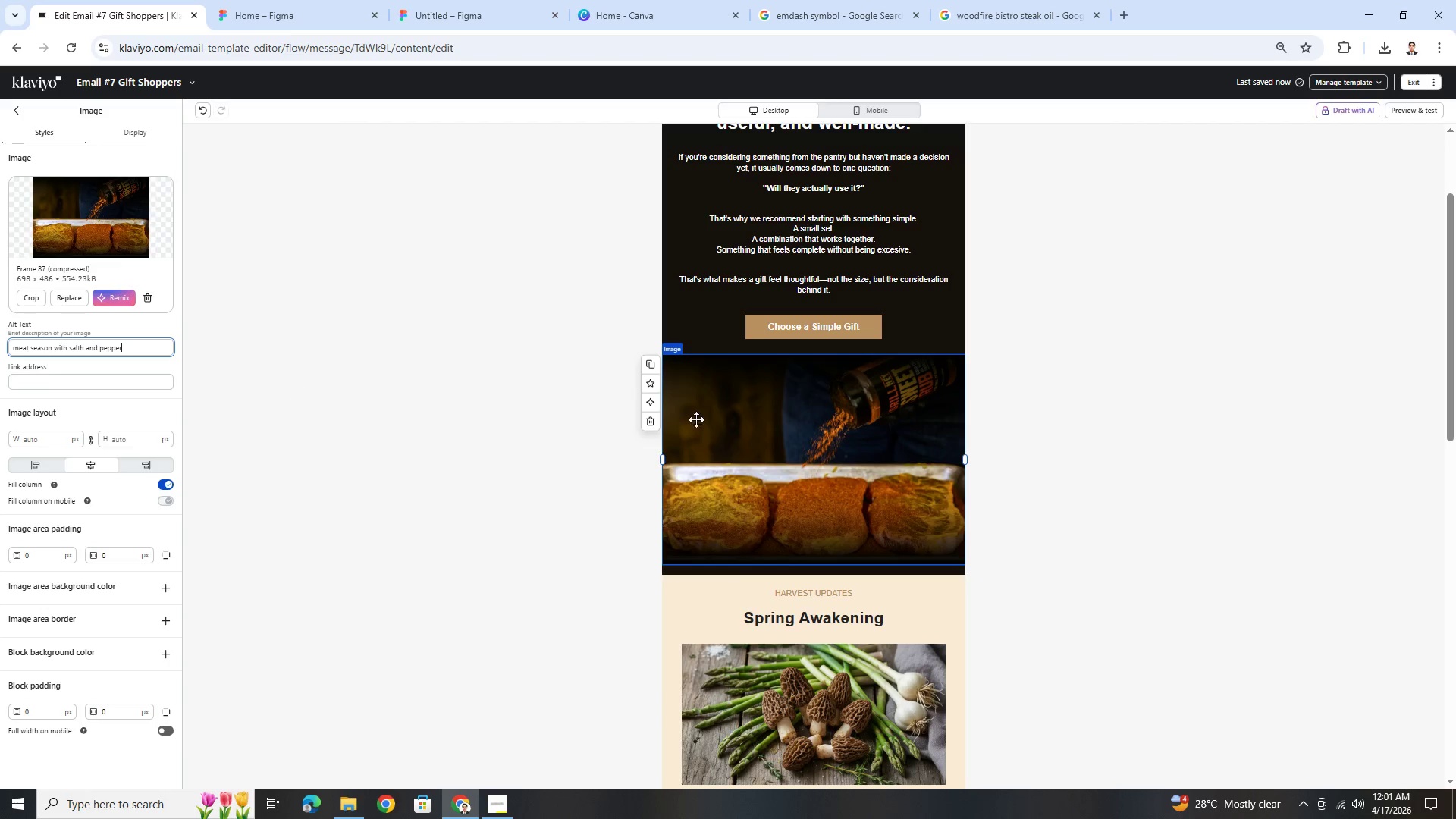 
left_click([1175, 486])
 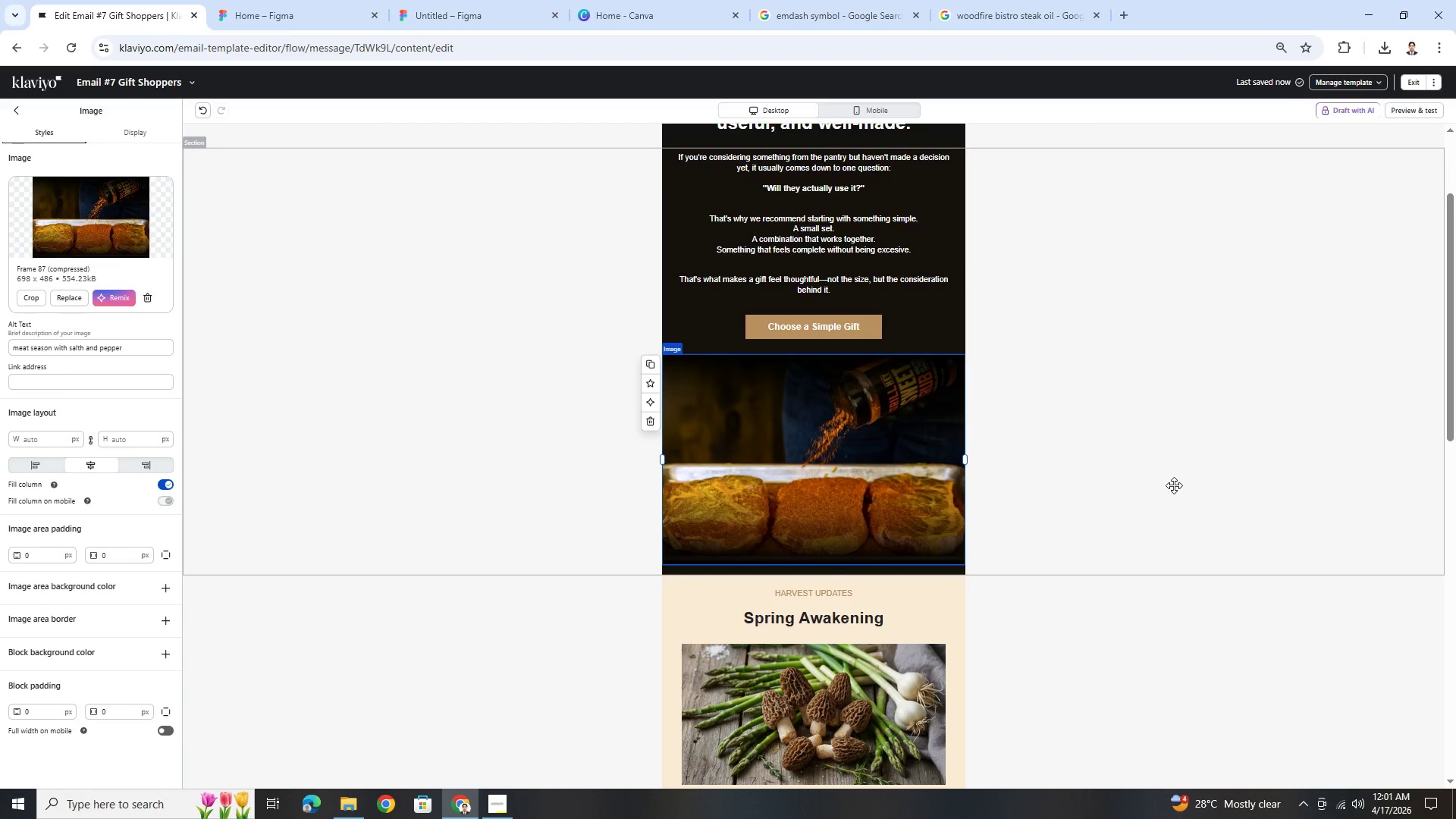 
scroll: coordinate [1187, 482], scroll_direction: down, amount: 8.0
 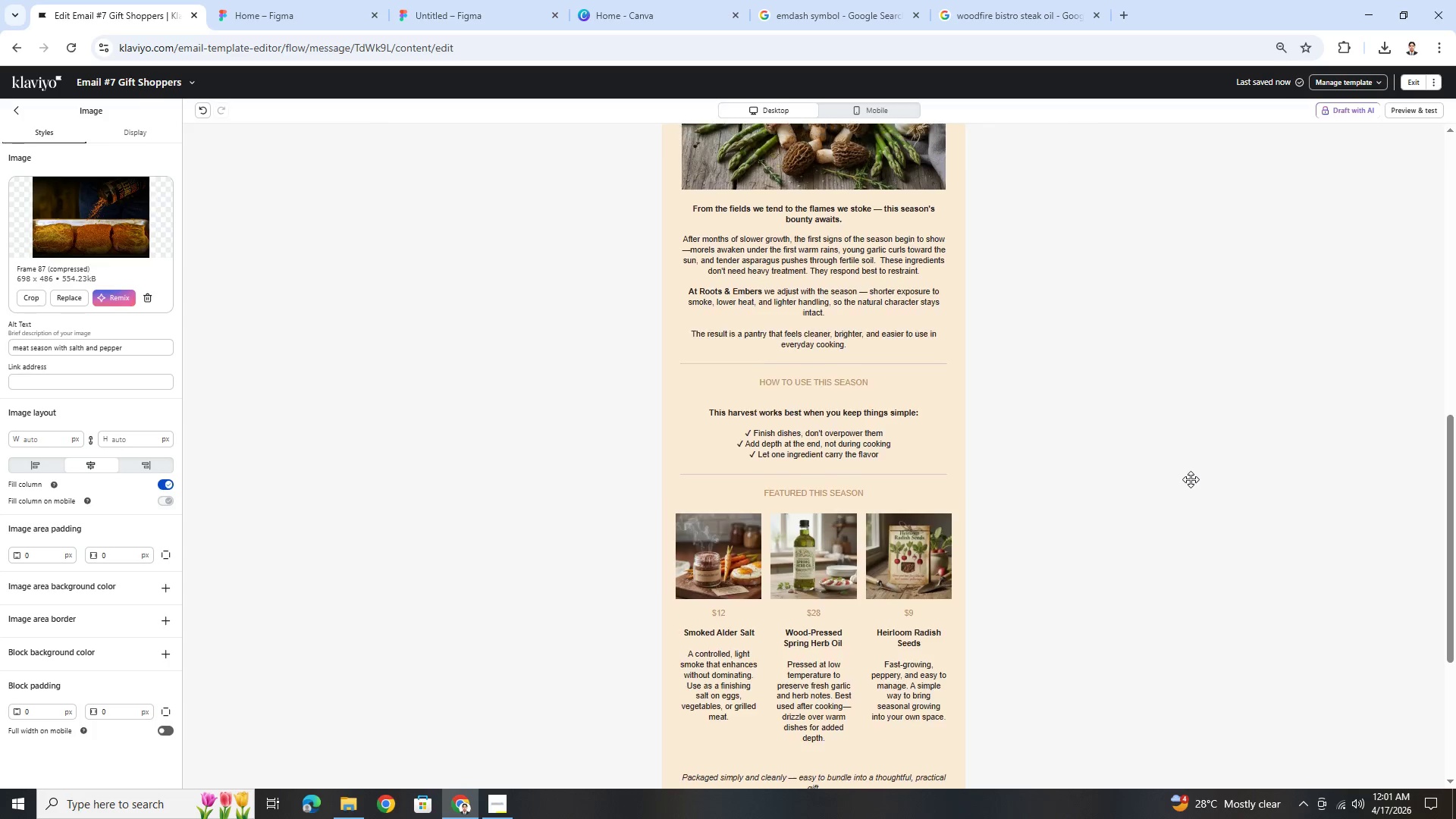 
scroll: coordinate [1191, 479], scroll_direction: up, amount: 5.0
 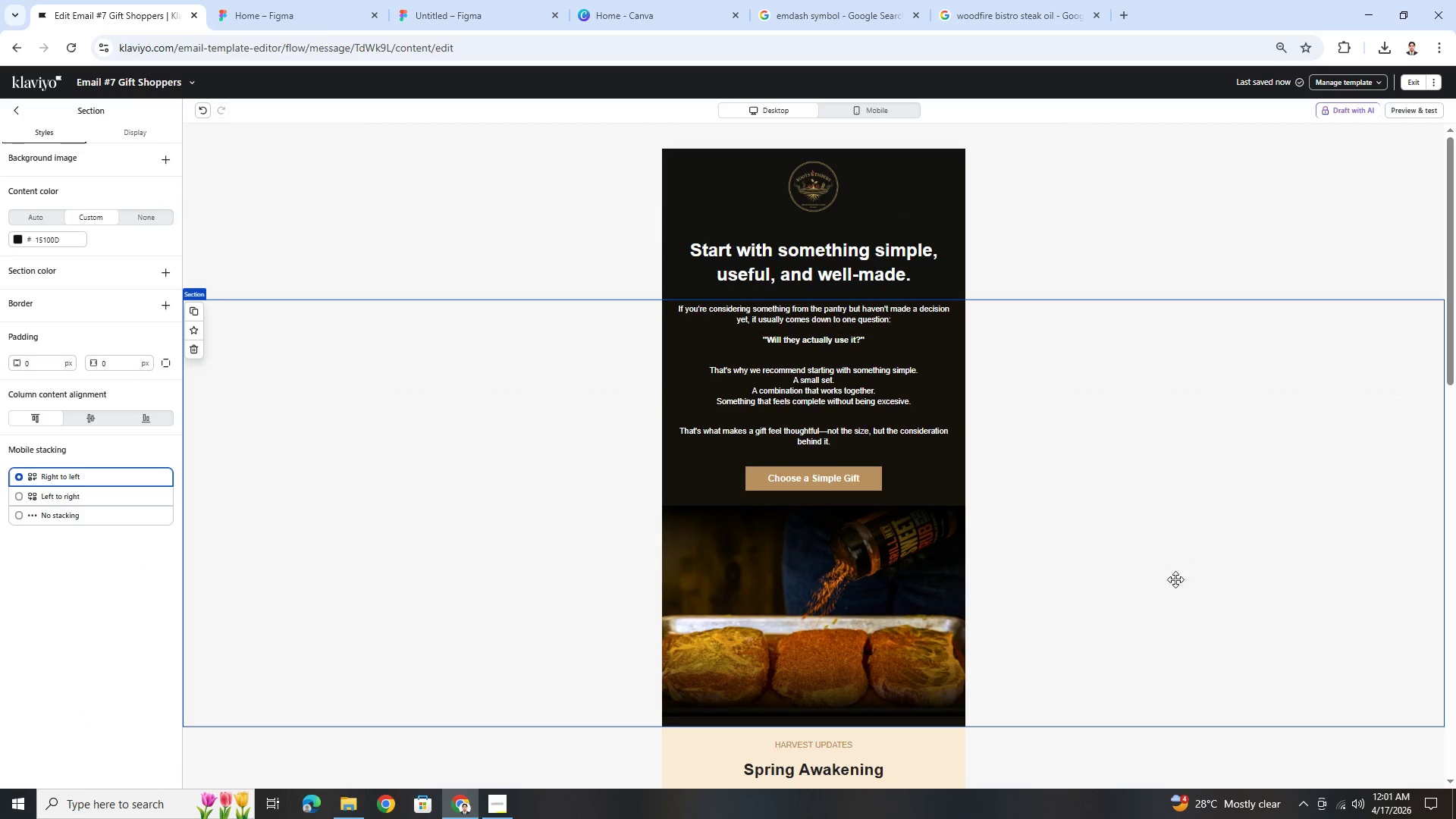 
left_click([878, 488])
 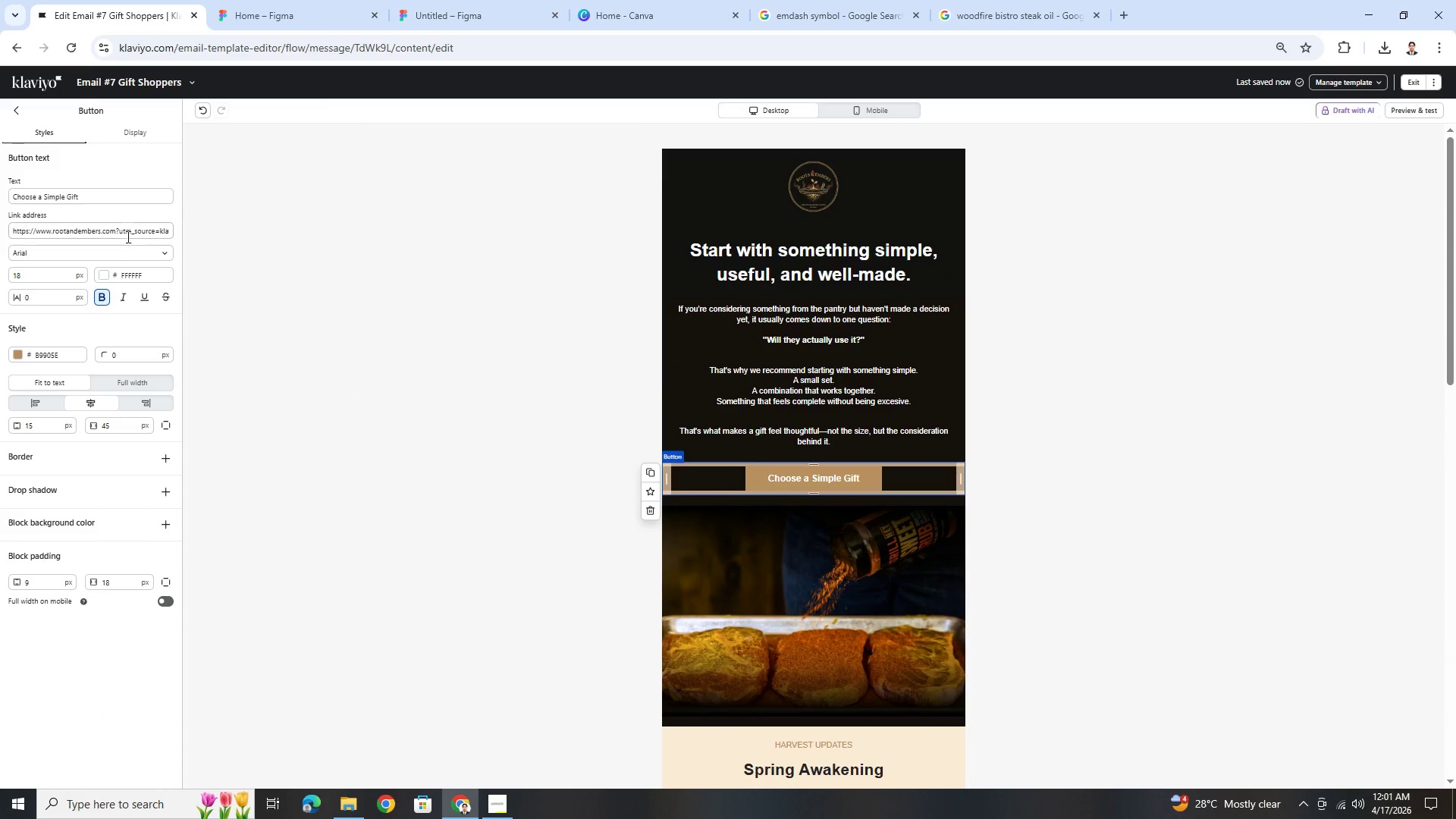 
left_click_drag(start_coordinate=[137, 229], to_coordinate=[170, 231])
 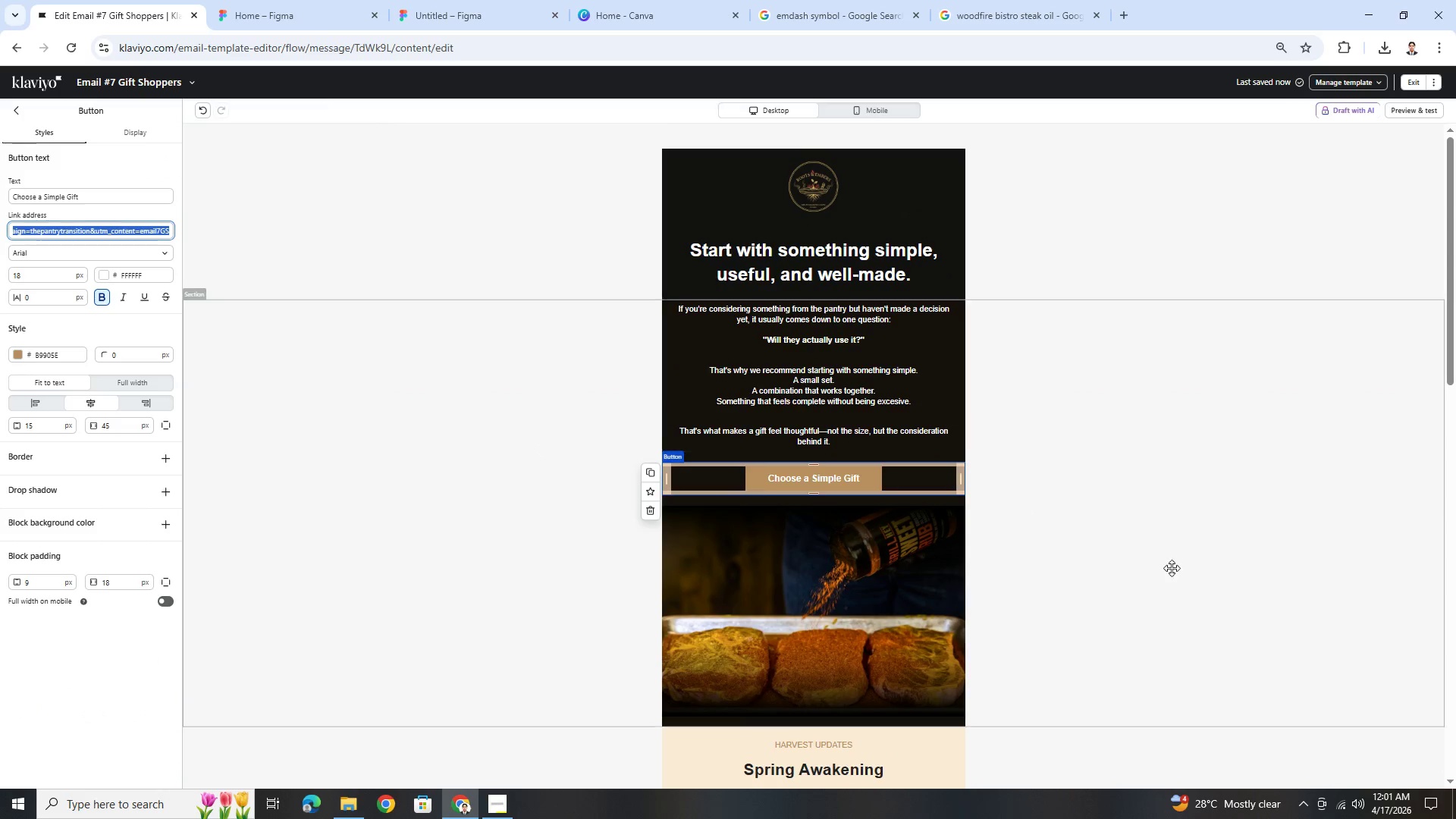 
scroll: coordinate [876, 636], scroll_direction: down, amount: 14.0
 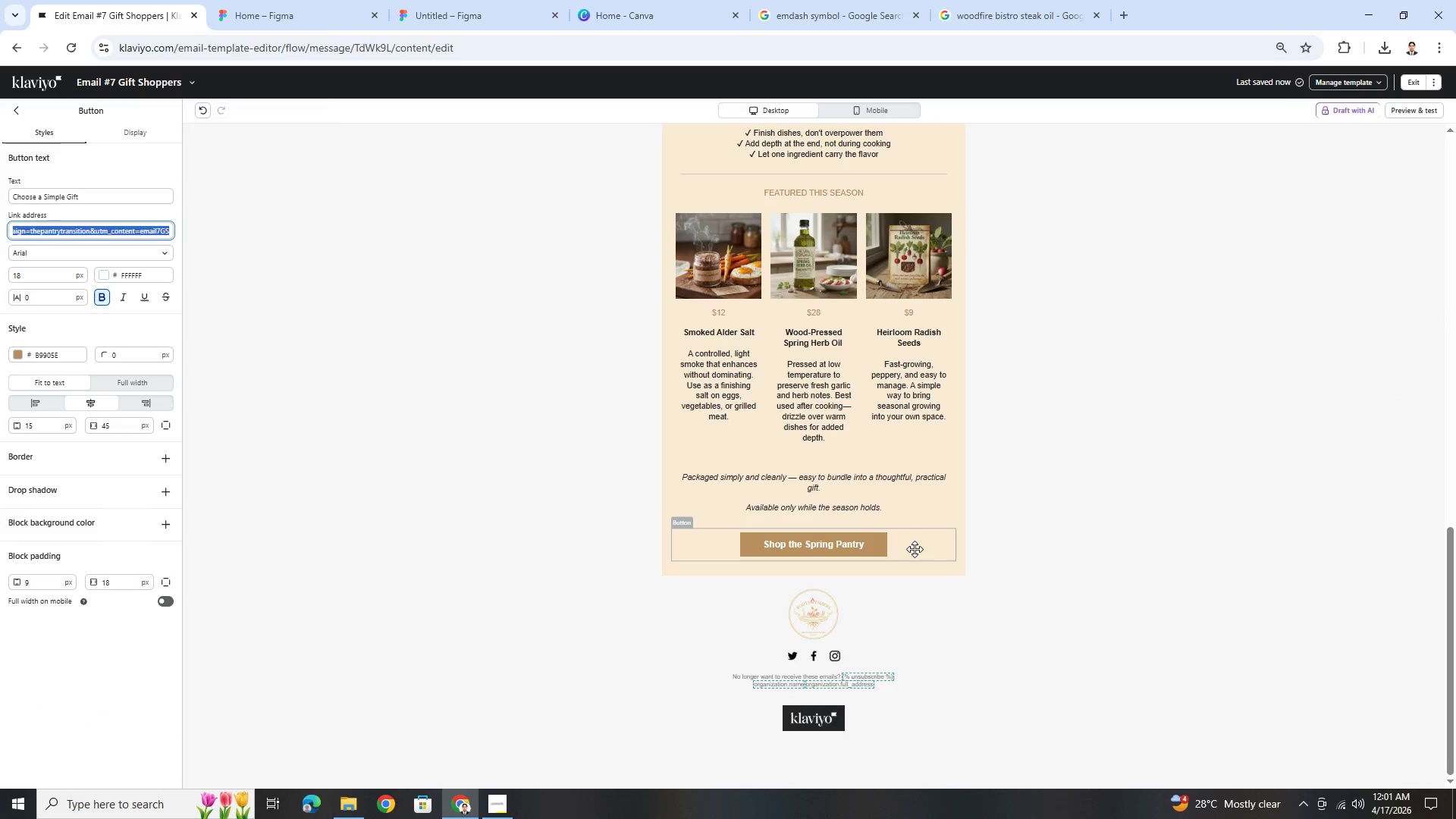 
left_click([915, 548])
 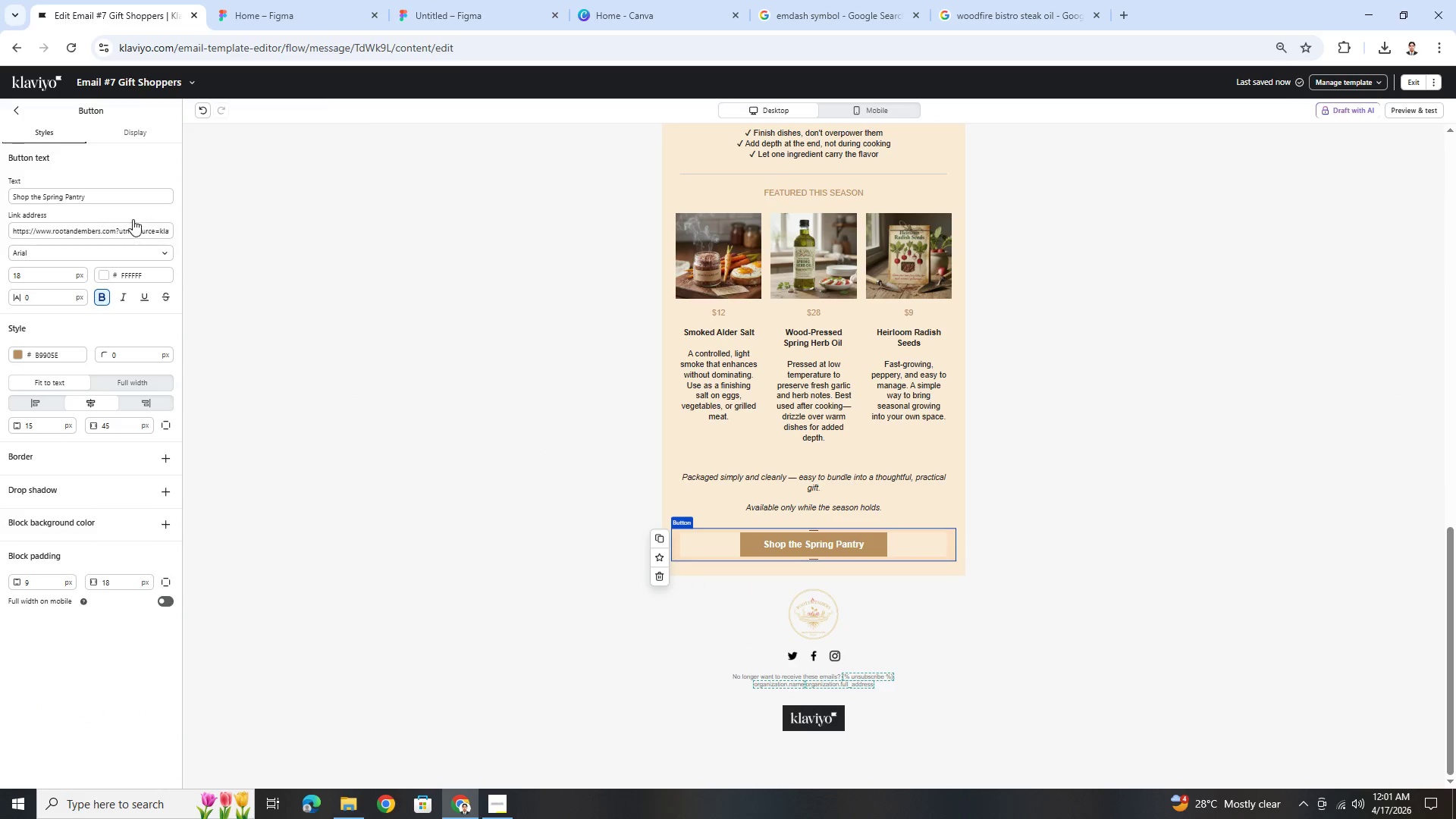 
left_click_drag(start_coordinate=[133, 235], to_coordinate=[178, 234])
 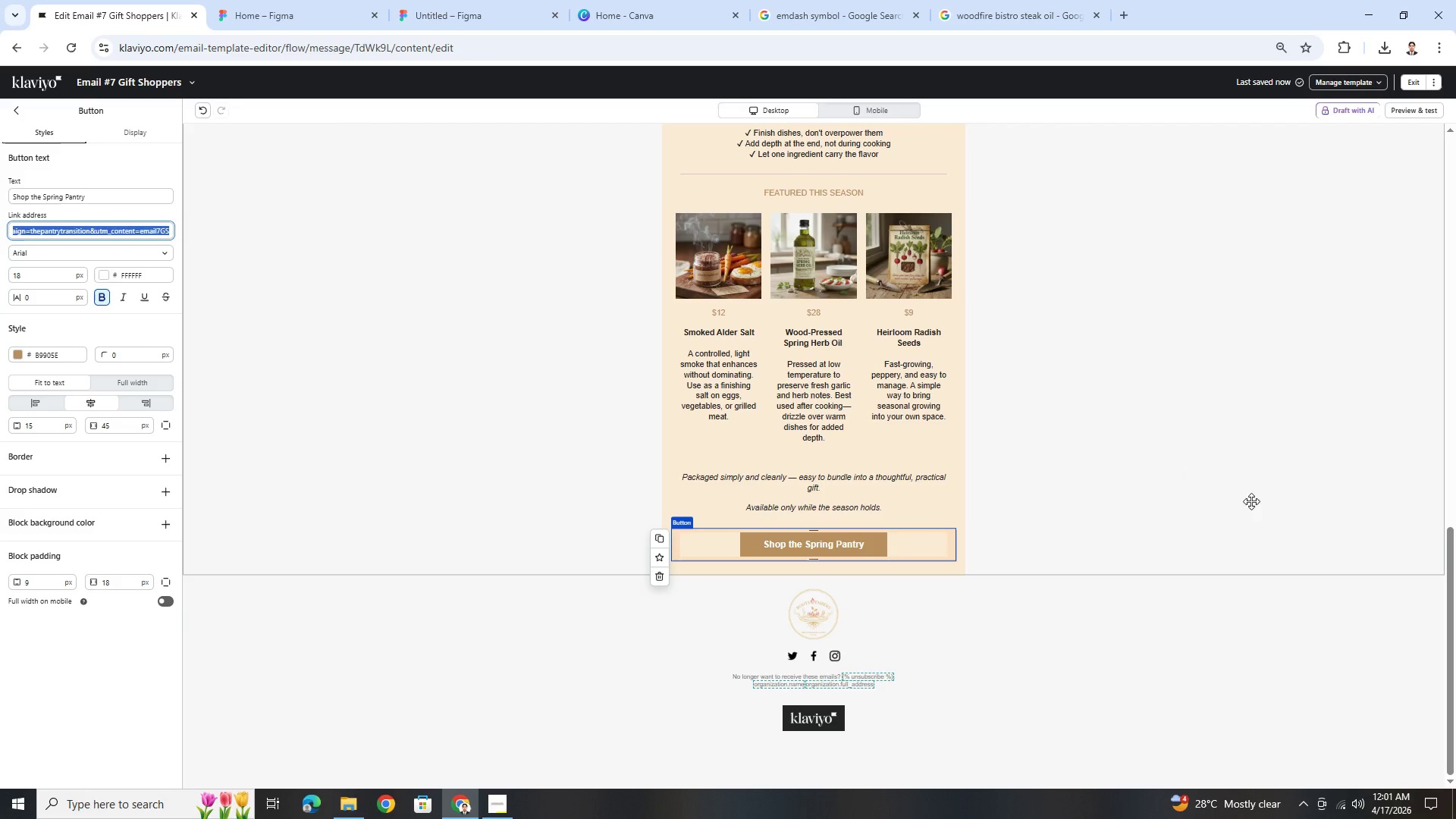 
left_click([1252, 506])
 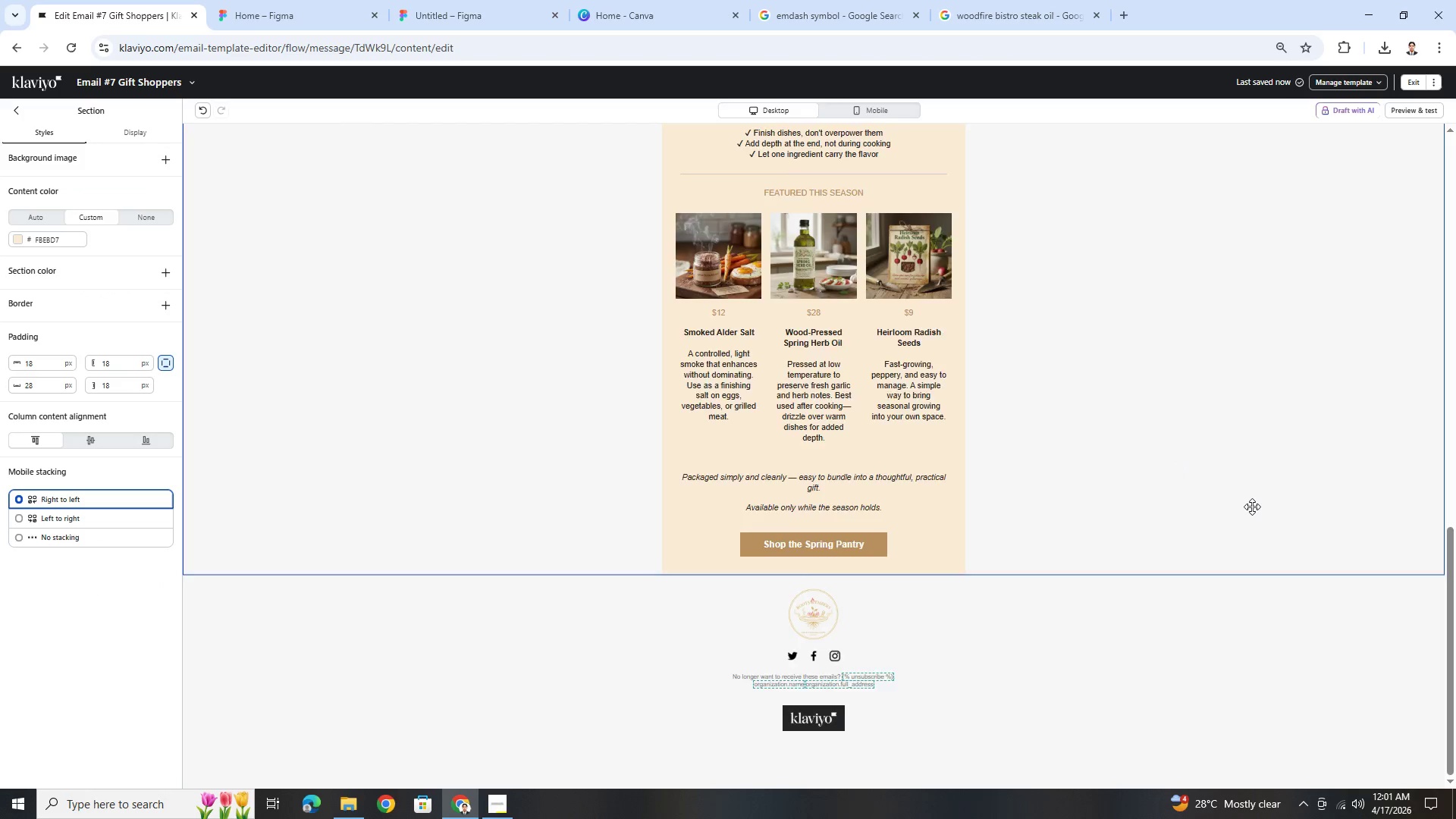 
scroll: coordinate [1257, 514], scroll_direction: up, amount: 20.0
 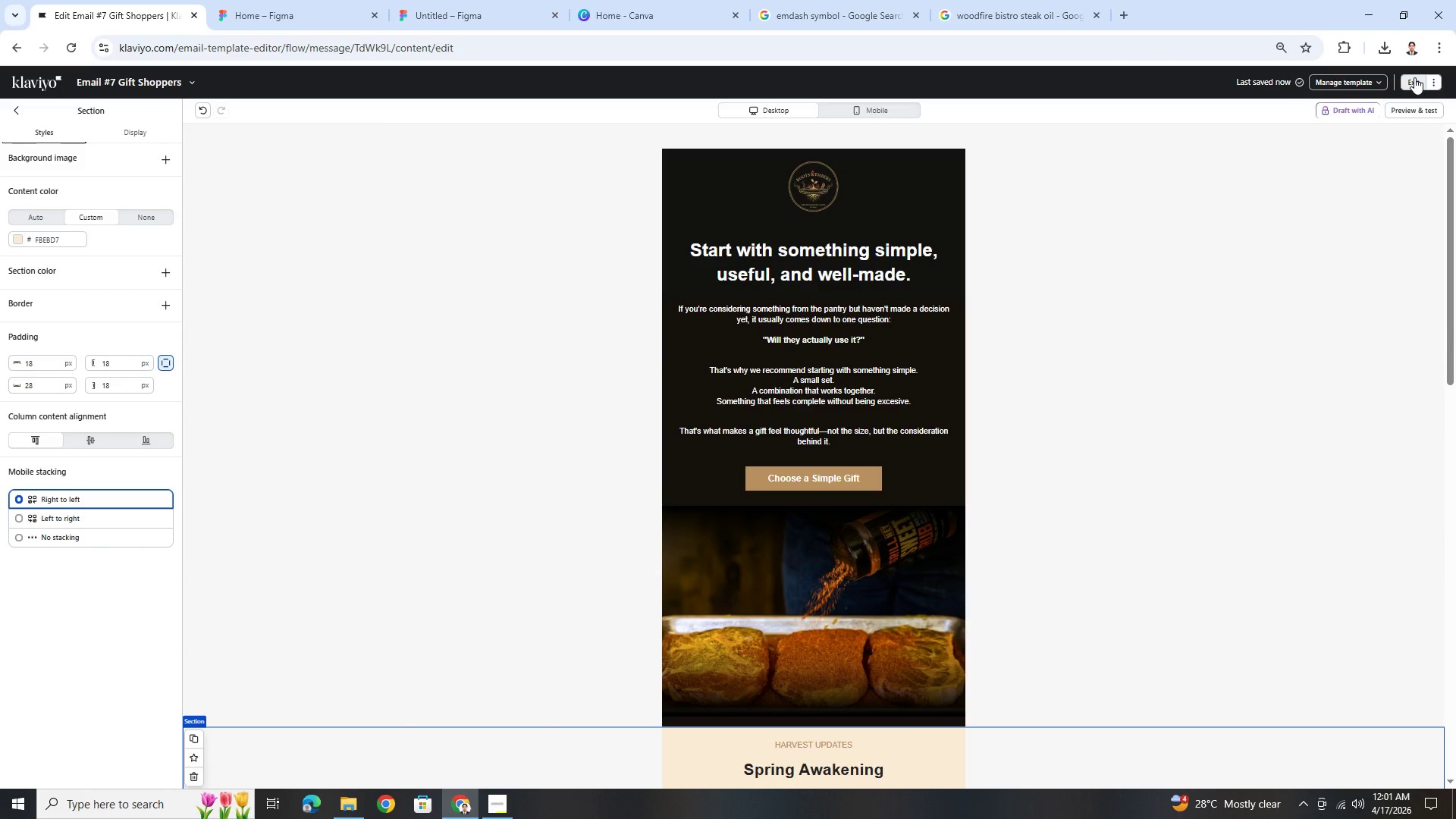 
left_click([1414, 77])
 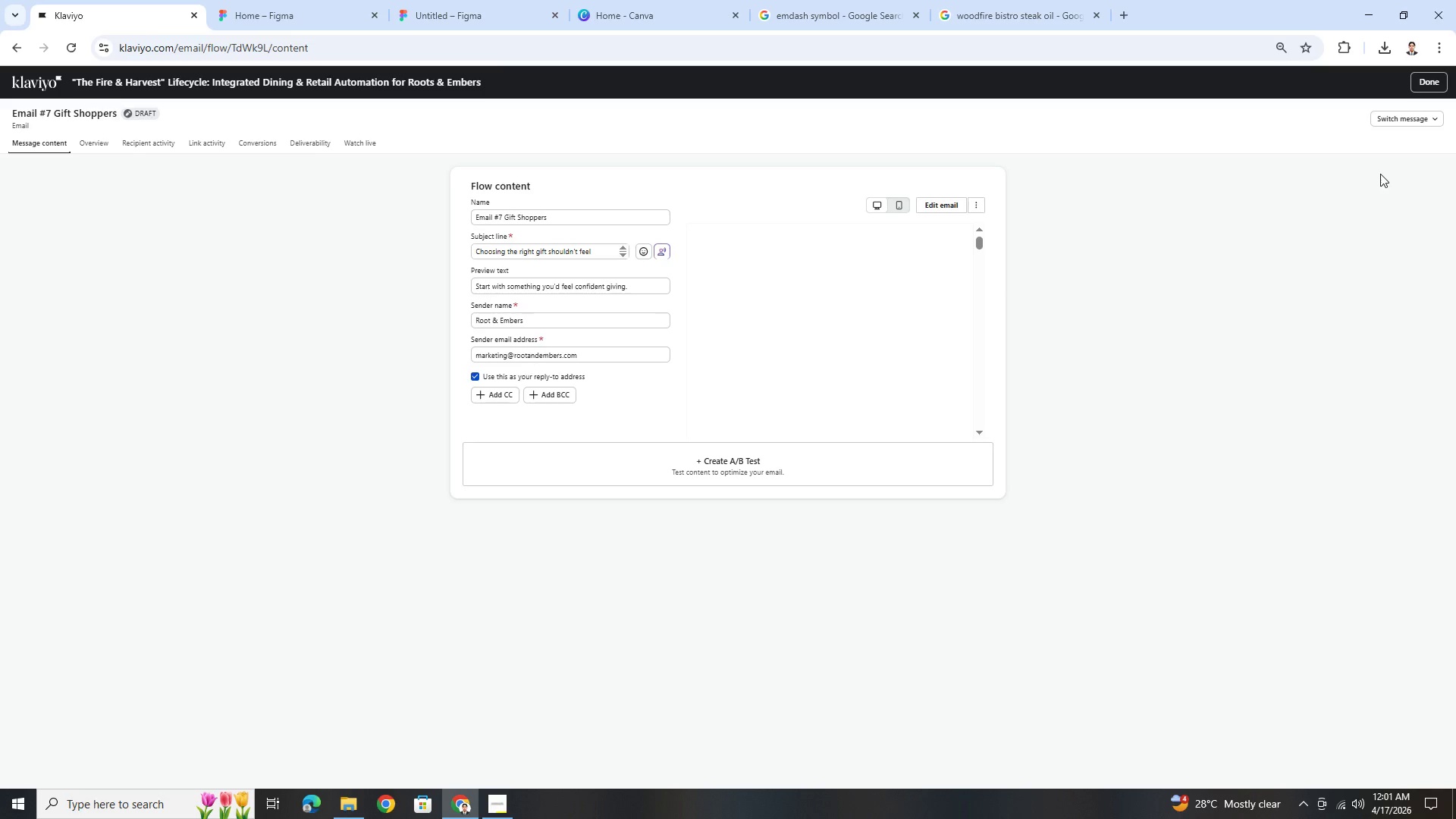 
left_click([1420, 86])
 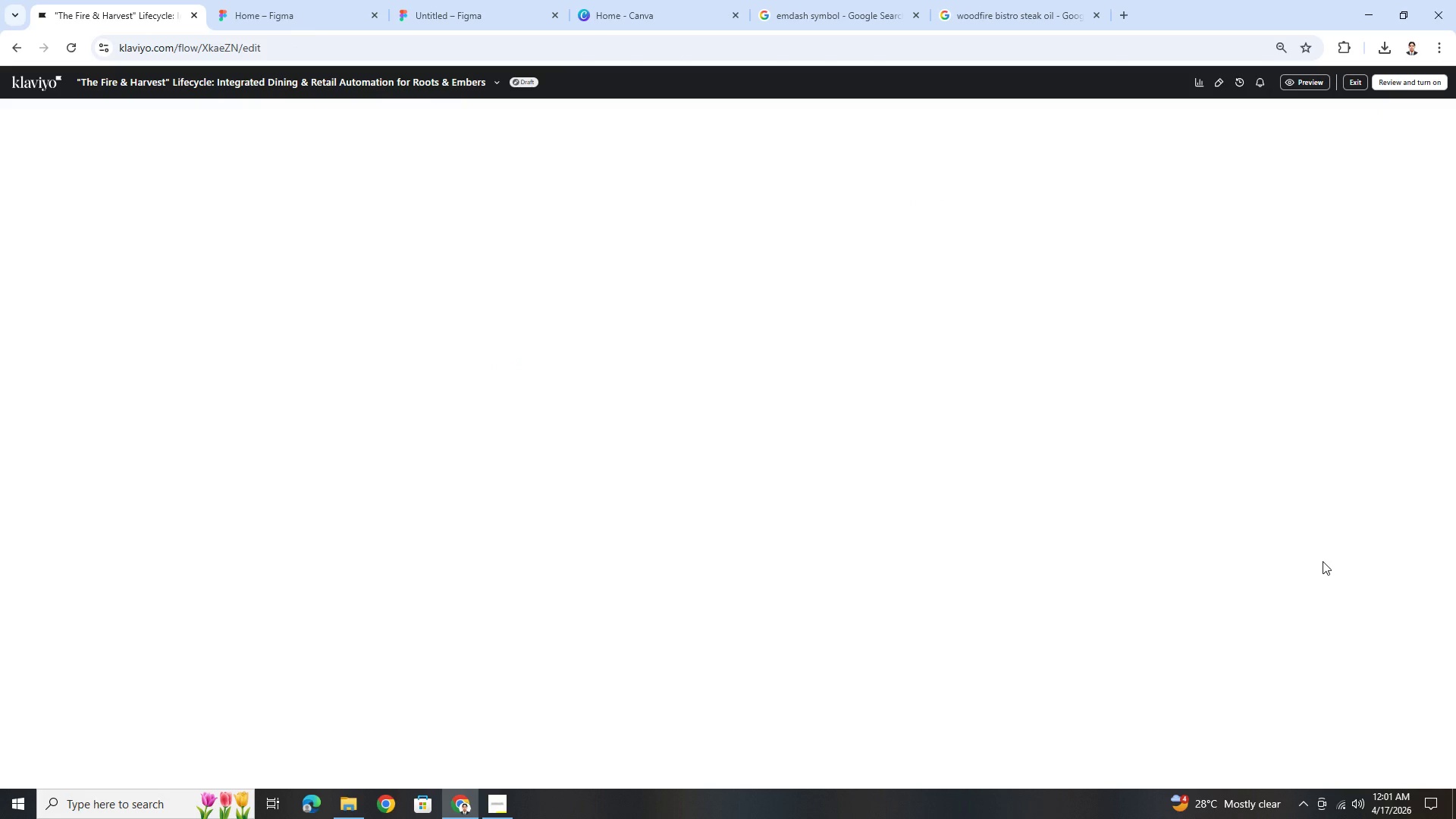 
scroll: coordinate [1322, 566], scroll_direction: down, amount: 18.0
 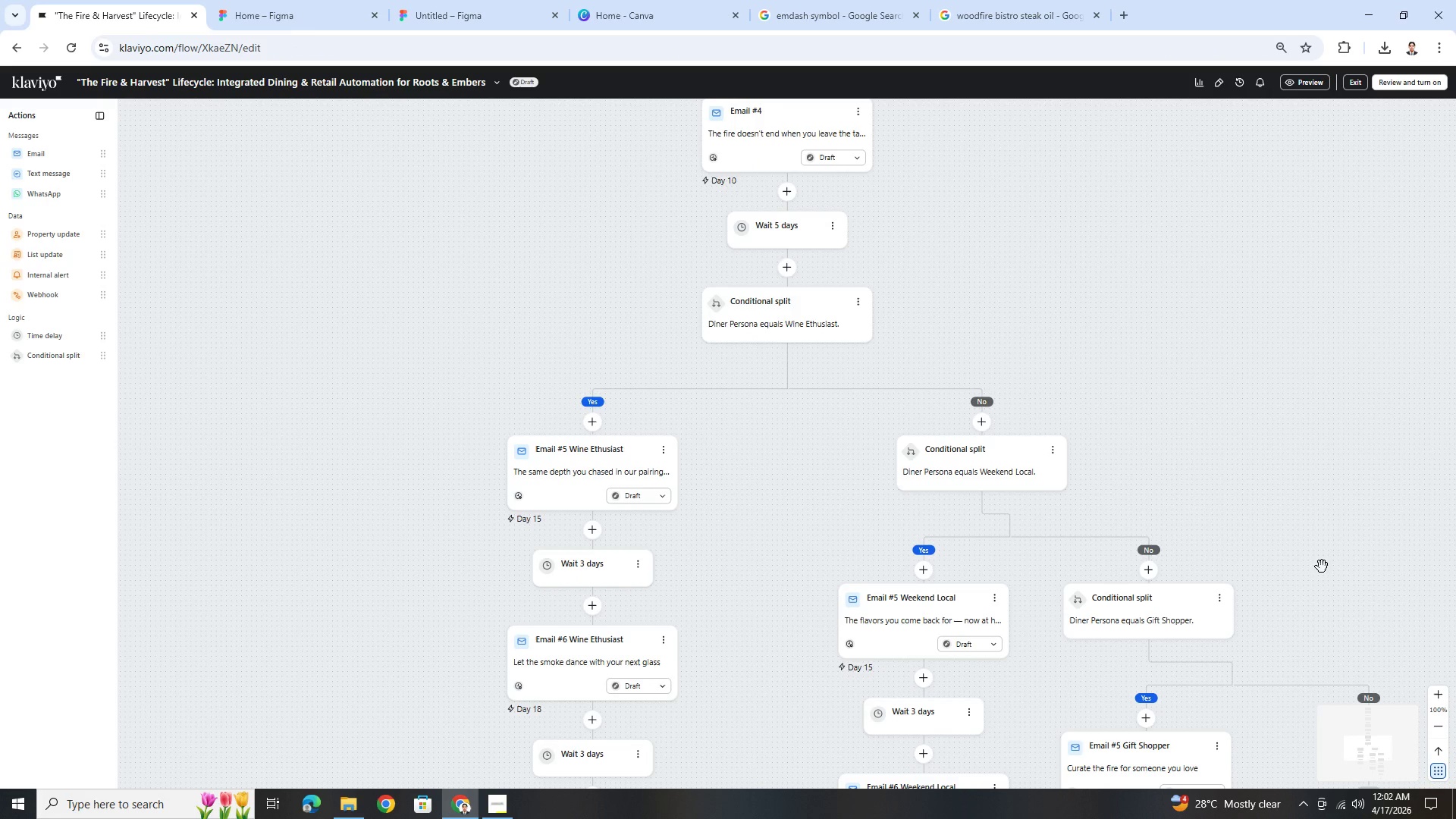 
wait(7.5)
 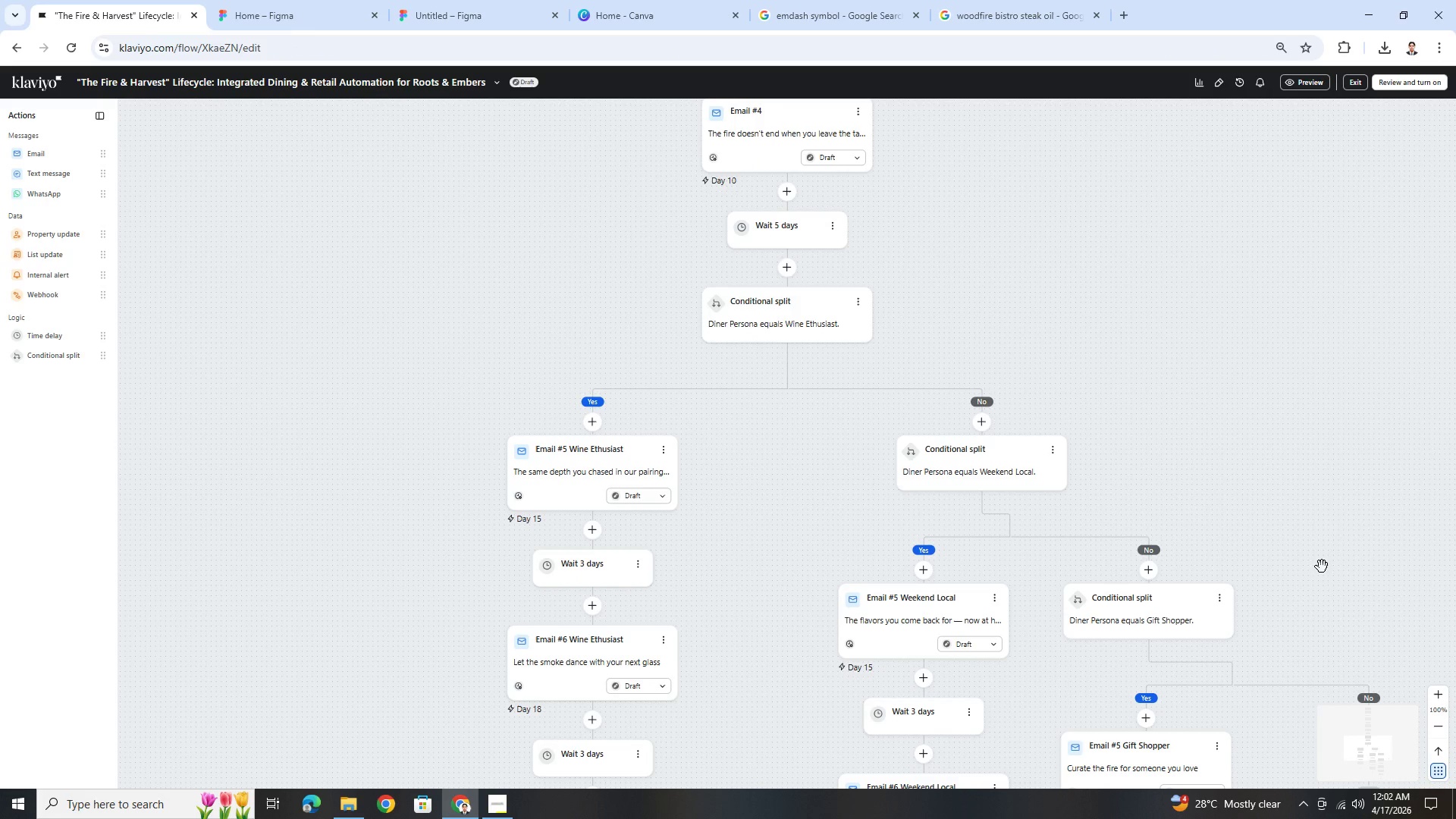 
scroll: coordinate [1316, 473], scroll_direction: down, amount: 12.0
 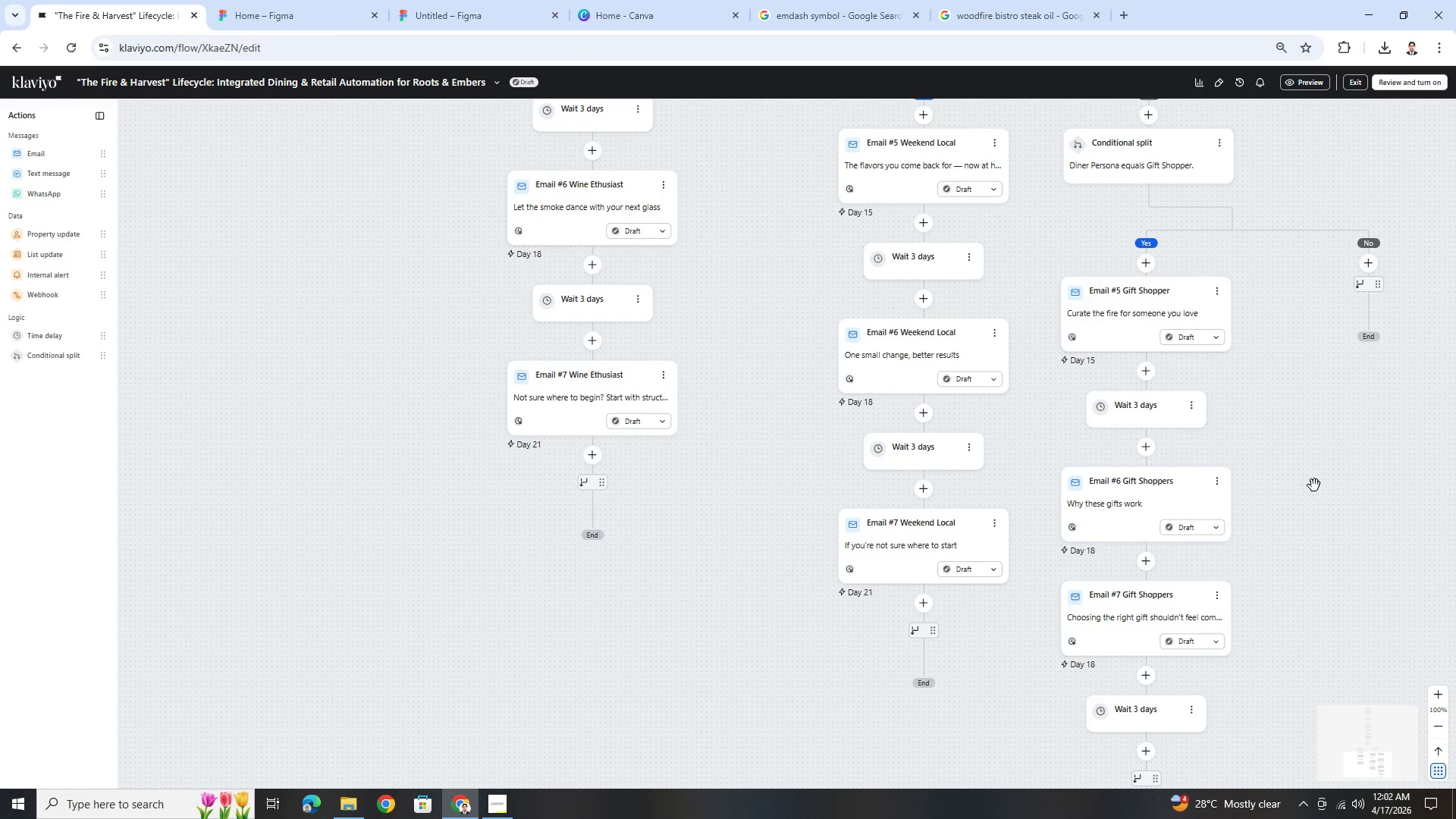 
left_click_drag(start_coordinate=[1320, 470], to_coordinate=[1143, 581])
 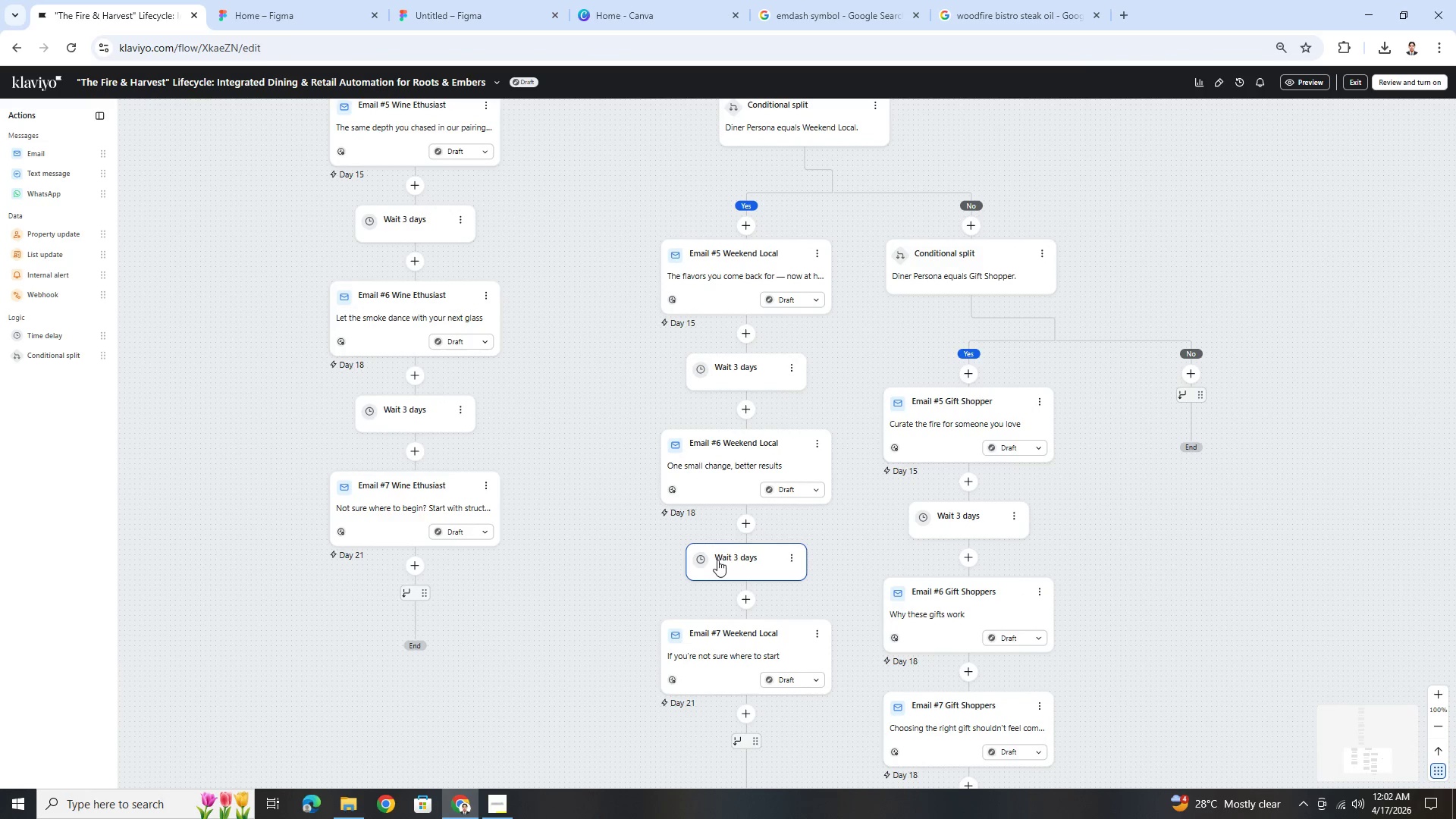 
scroll: coordinate [735, 560], scroll_direction: up, amount: 6.0
 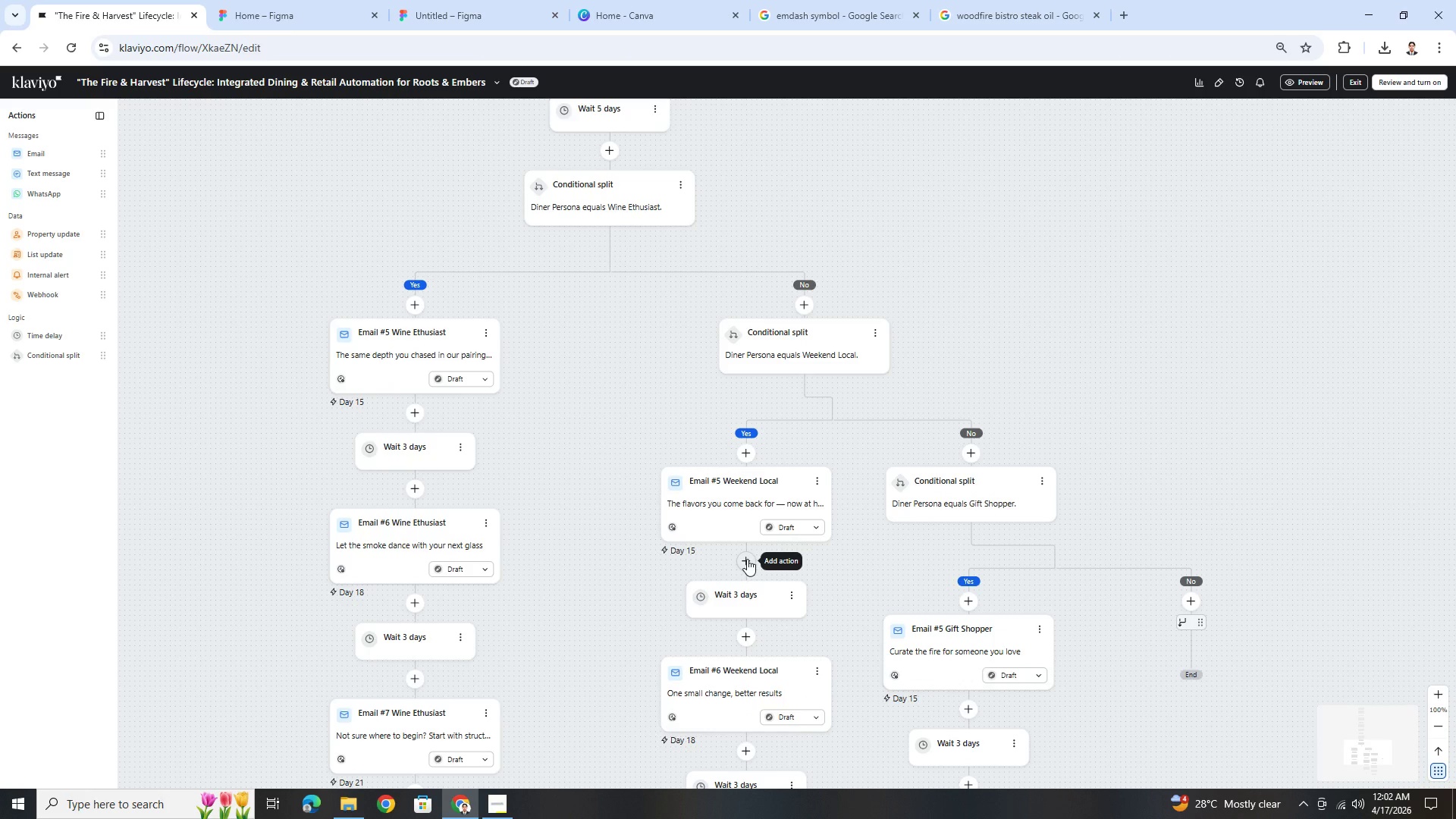 
wait(5.92)
 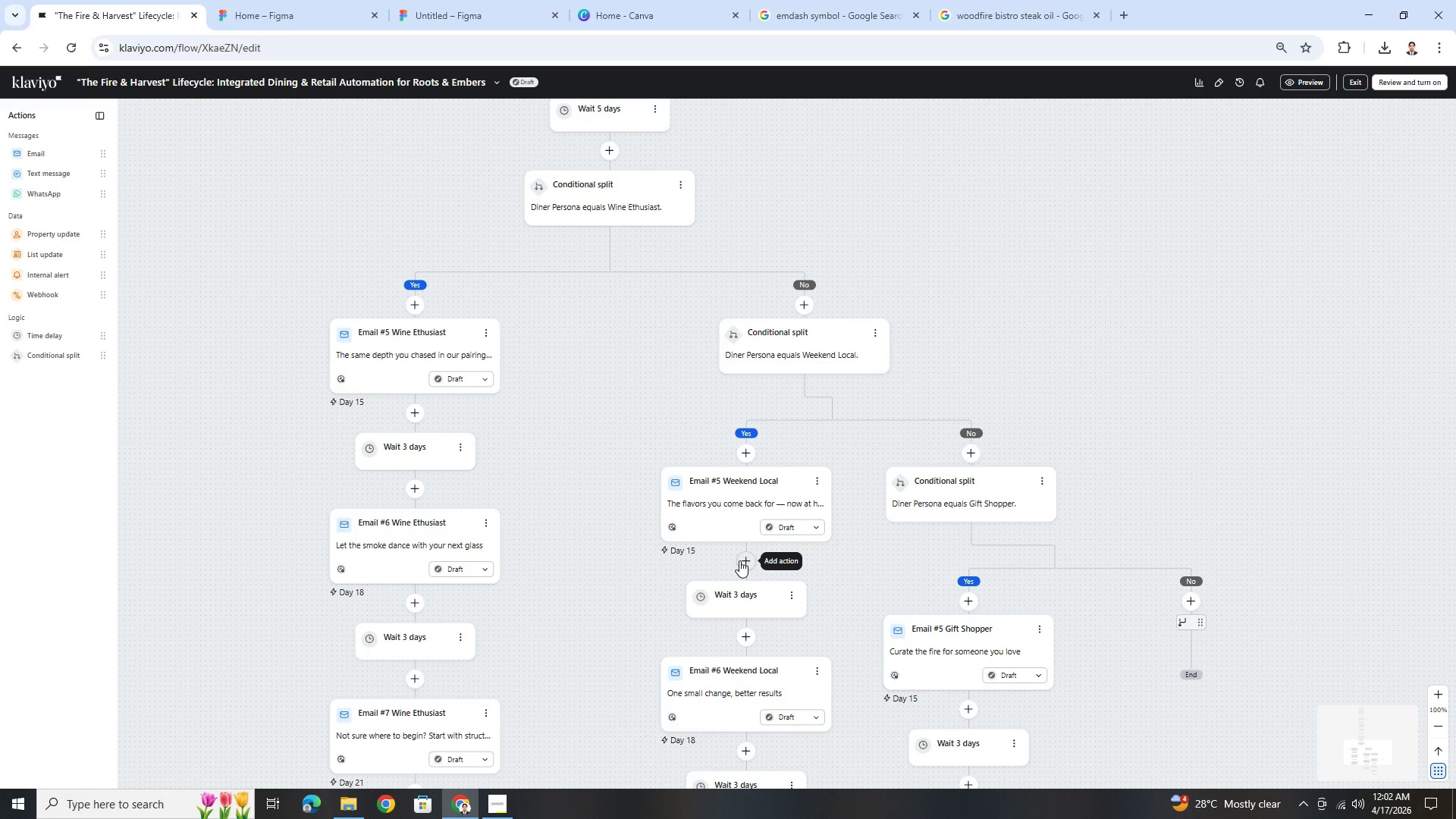 
scroll: coordinate [1026, 575], scroll_direction: down, amount: 10.0
 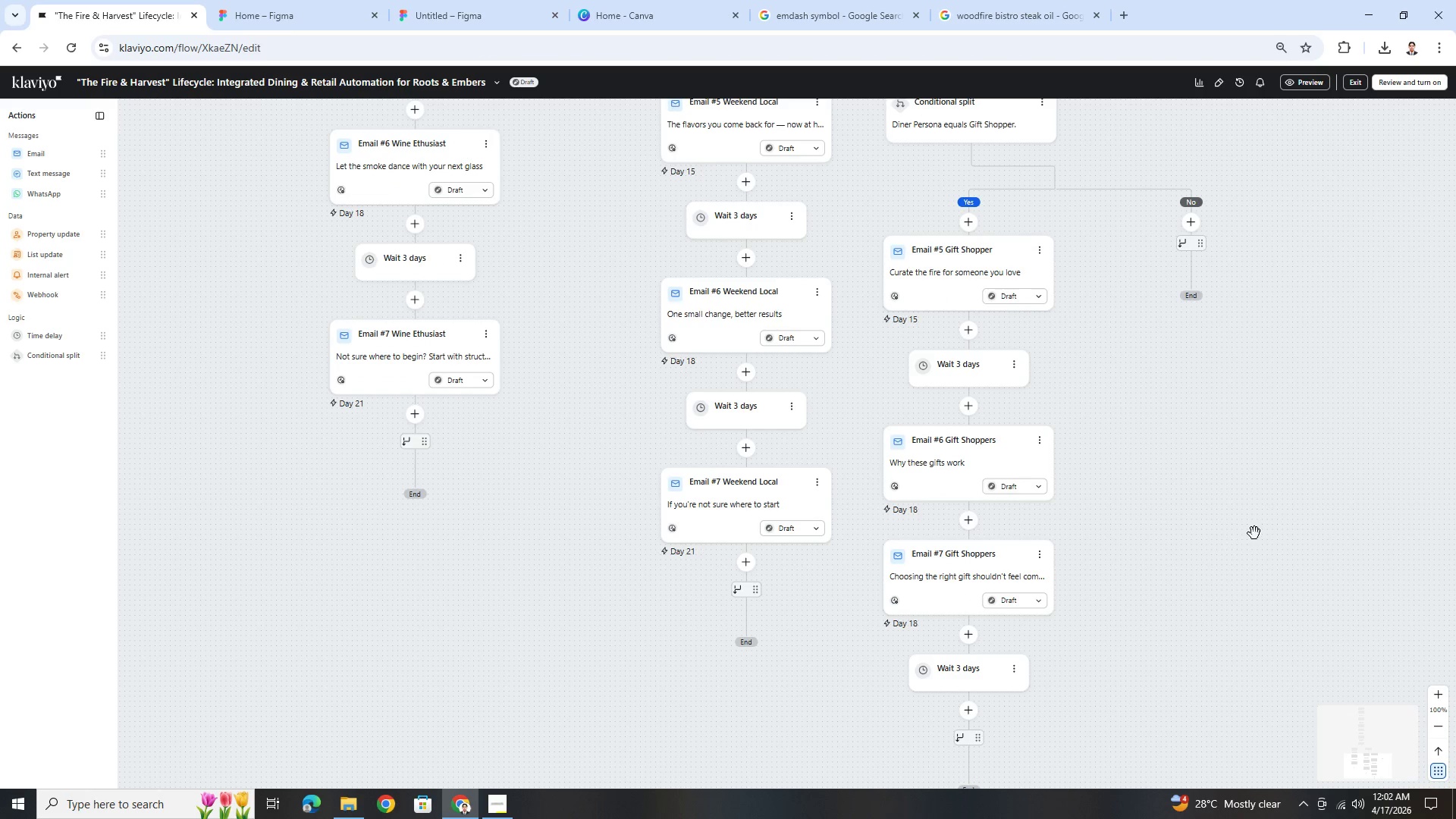 
left_click_drag(start_coordinate=[1256, 530], to_coordinate=[1193, 575])
 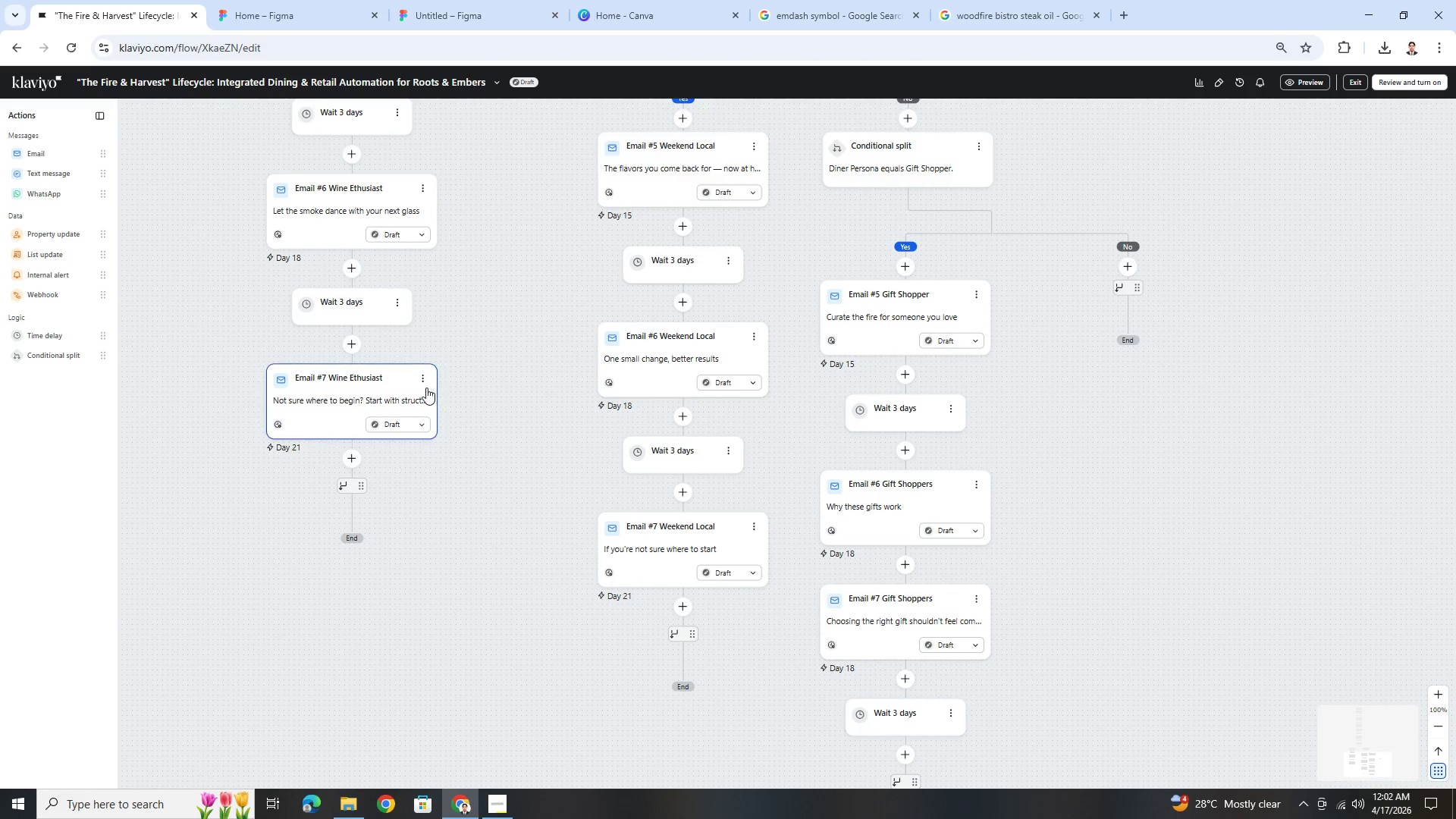 
left_click([424, 386])
 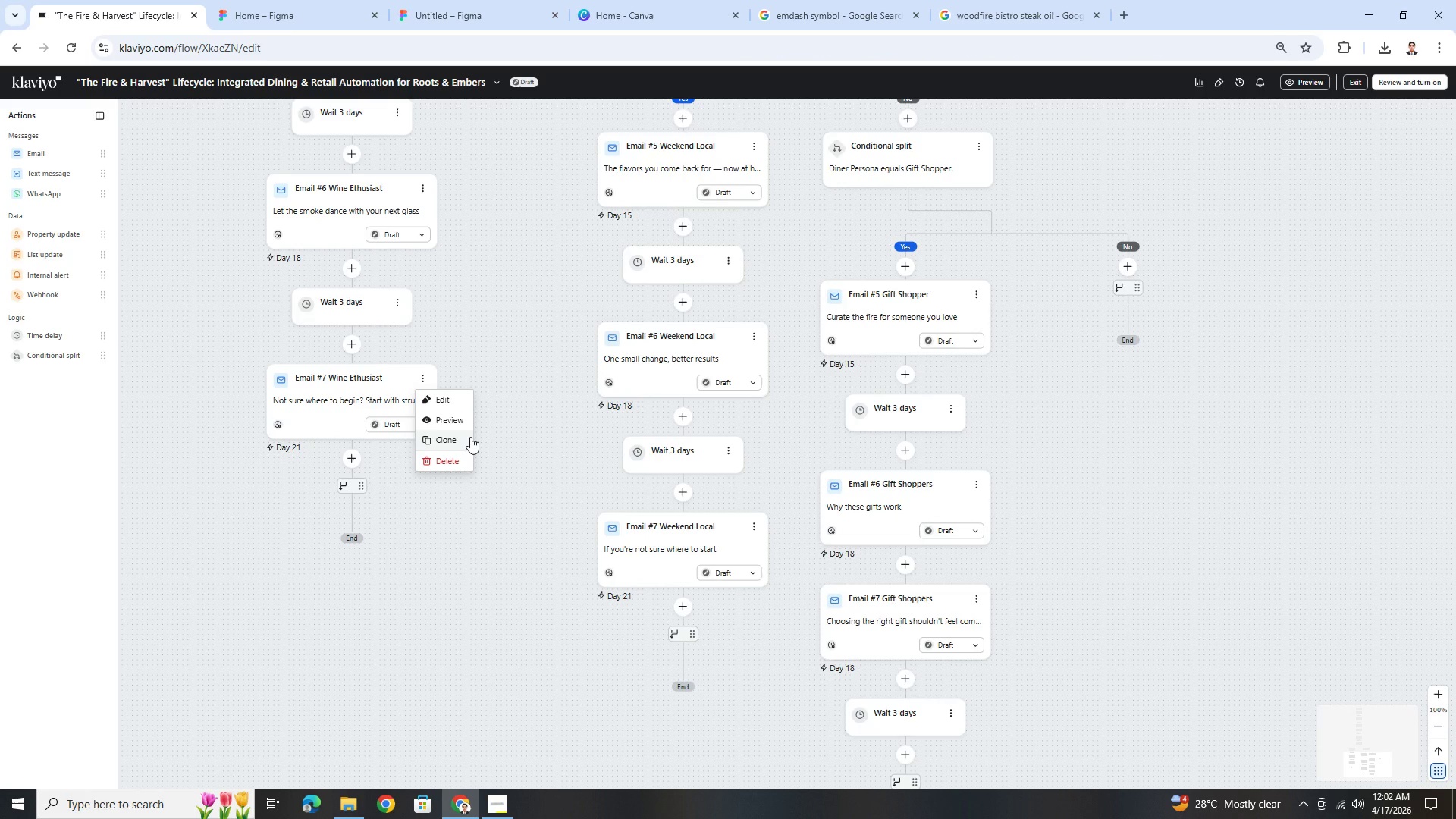 
left_click([470, 437])
 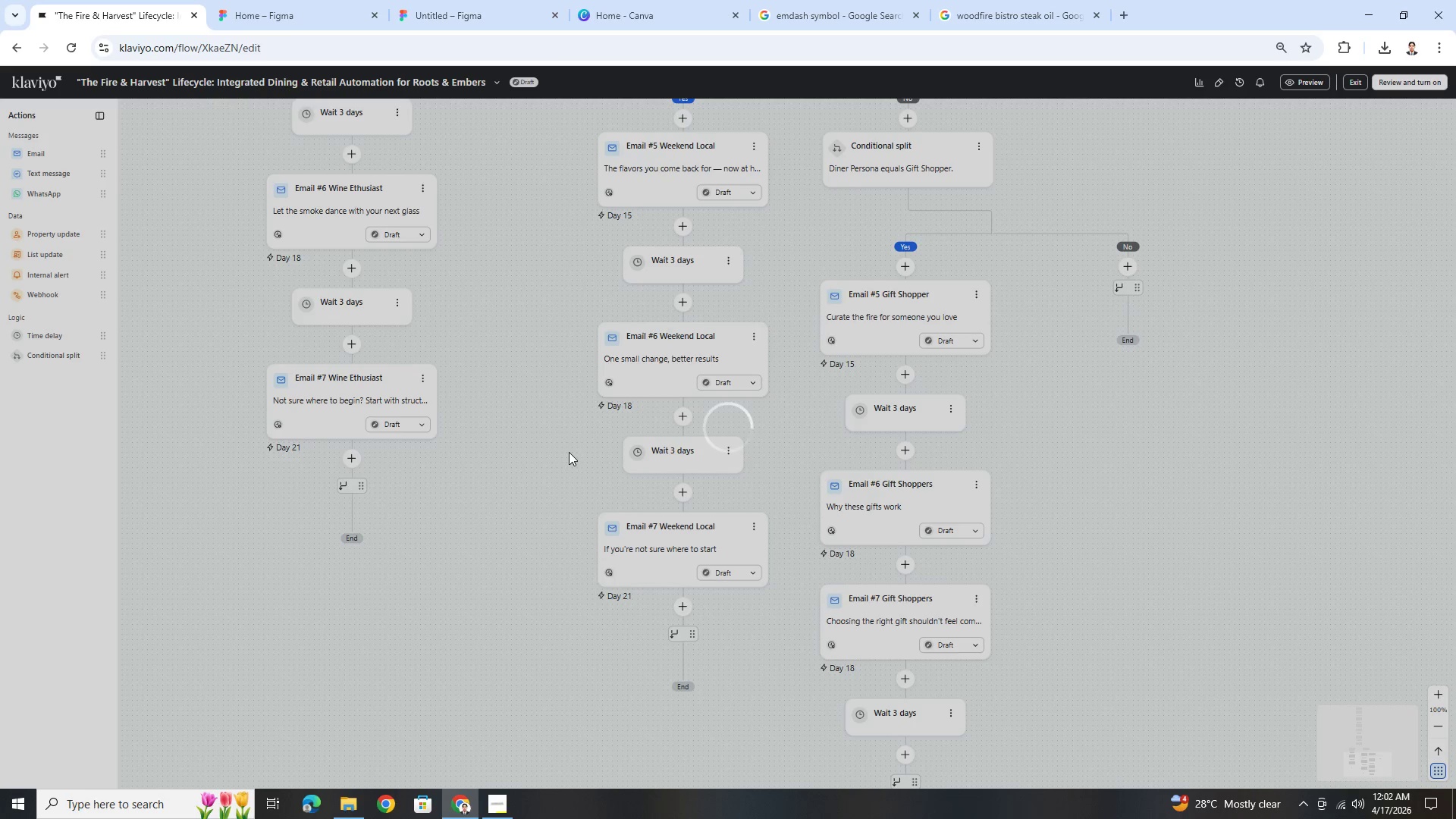 
wait(9.02)
 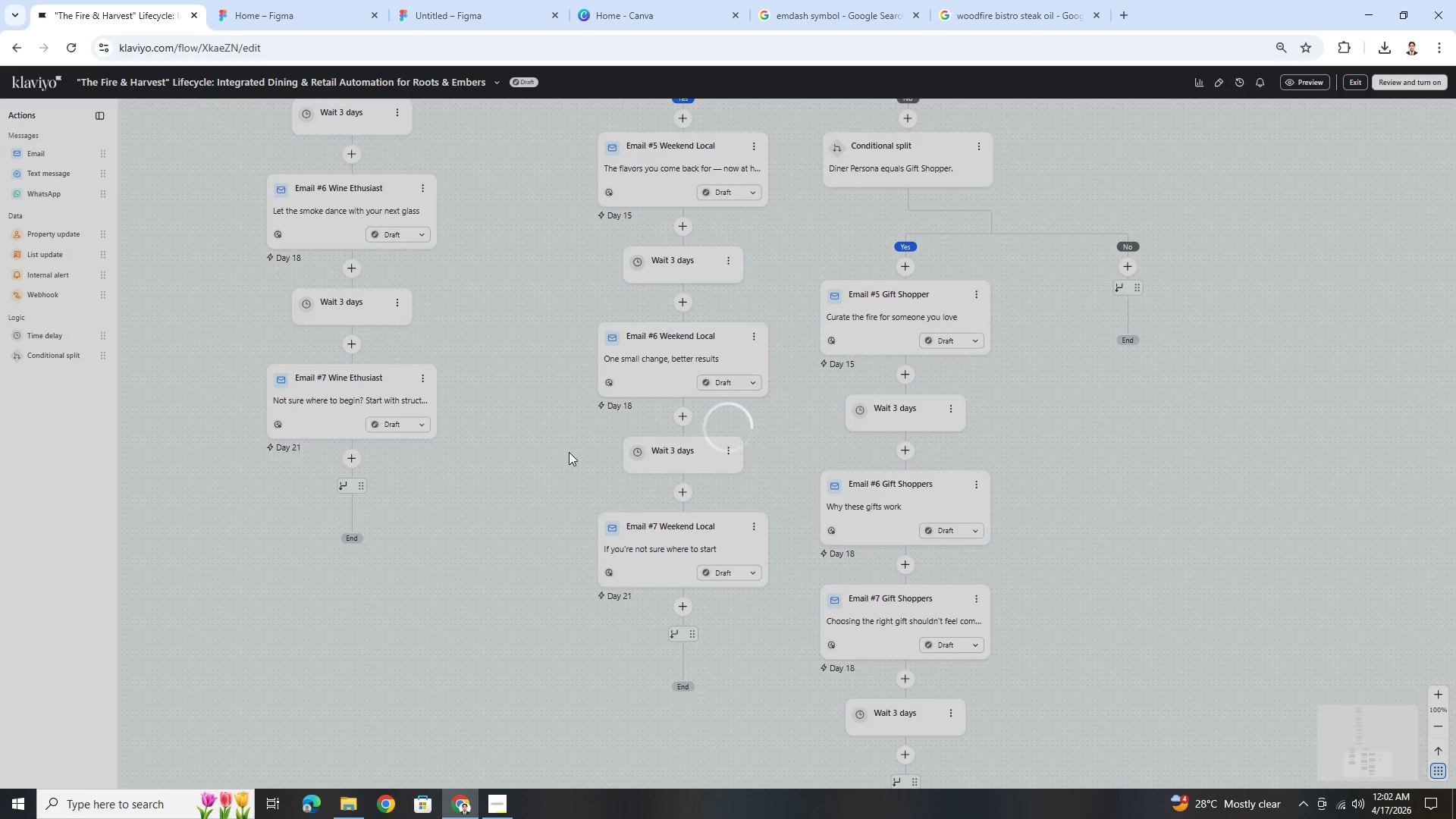 
left_click([507, 808])